 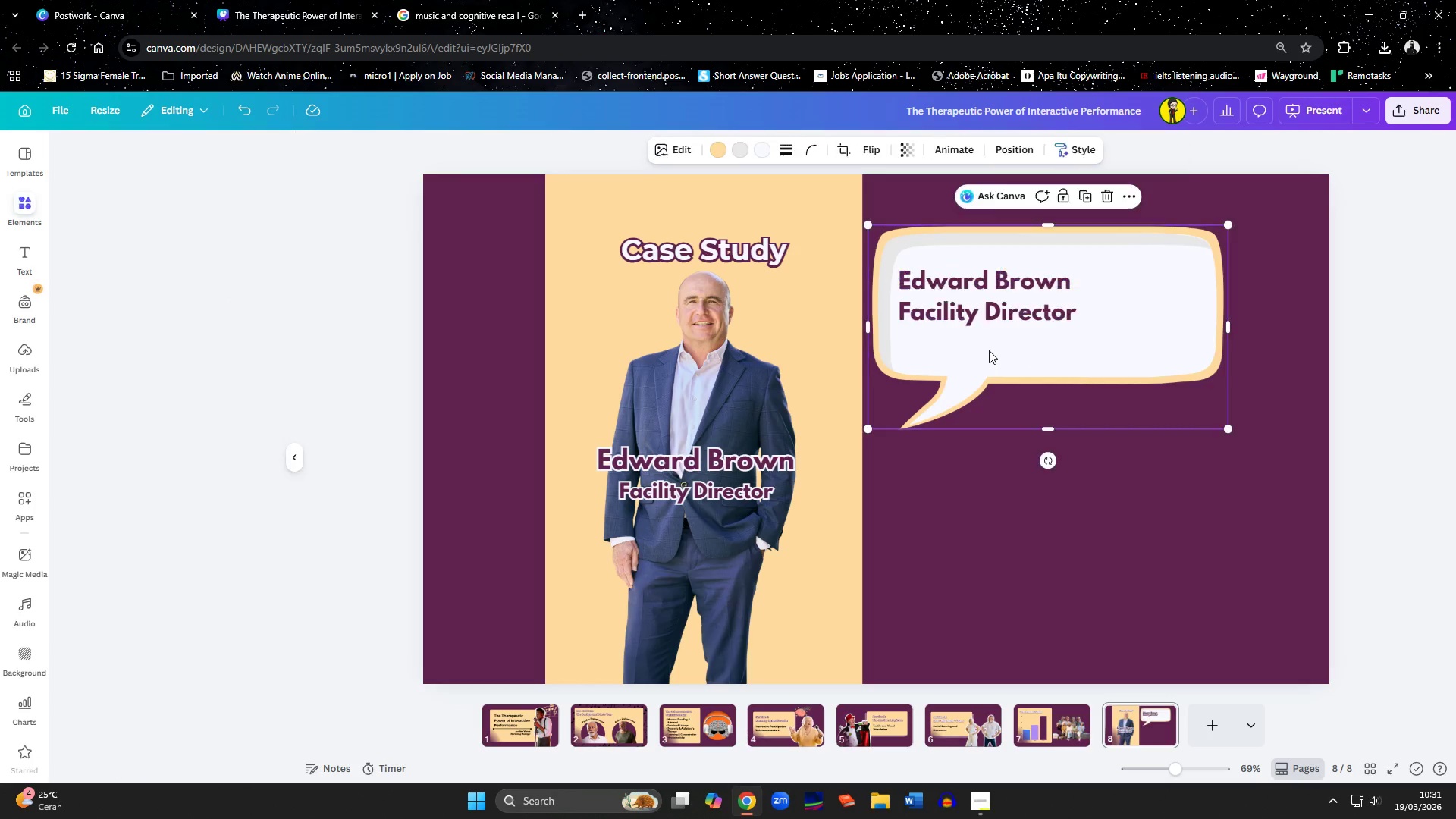 
left_click_drag(start_coordinate=[977, 300], to_coordinate=[988, 291])
 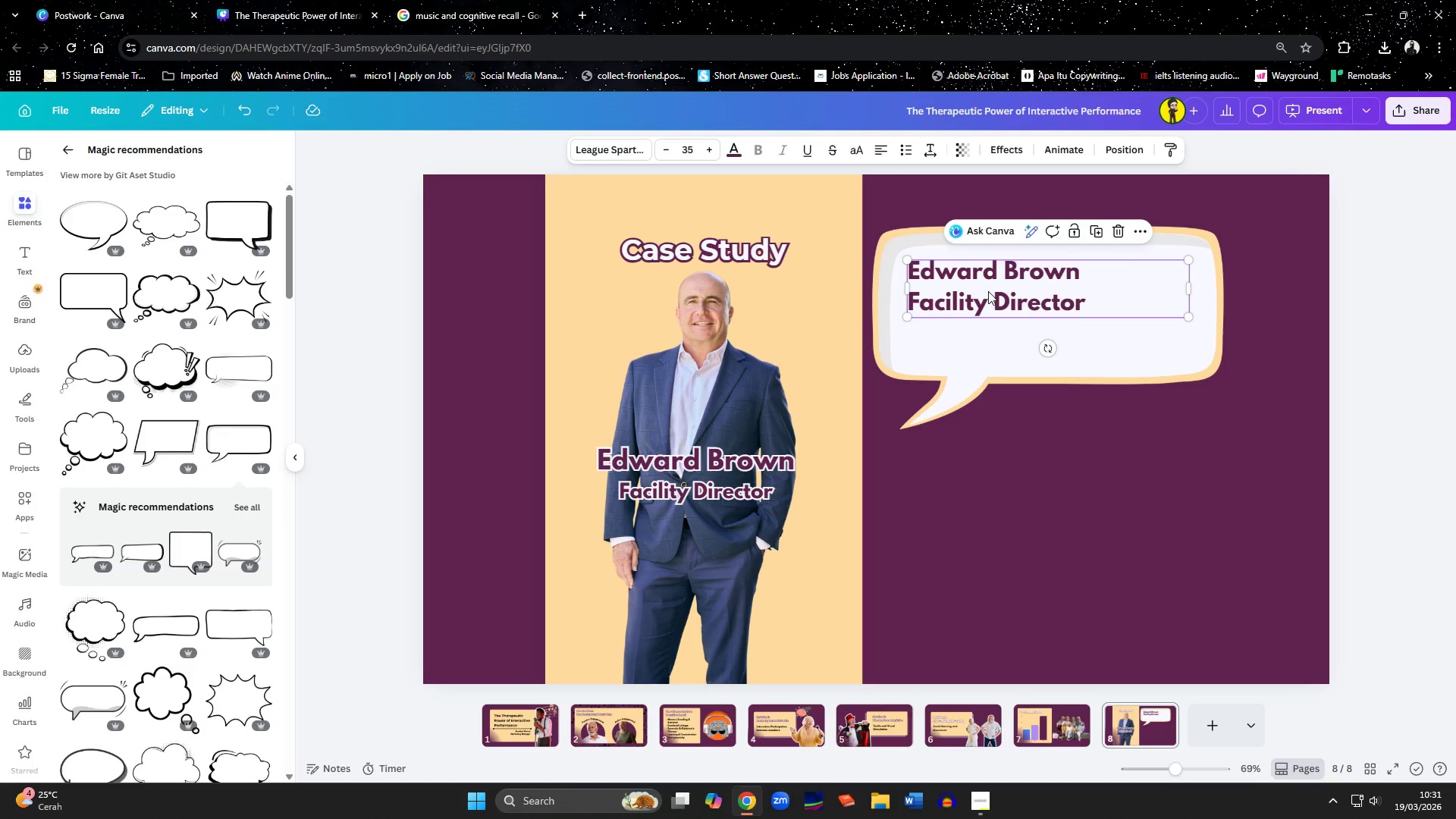 
left_click([988, 291])
 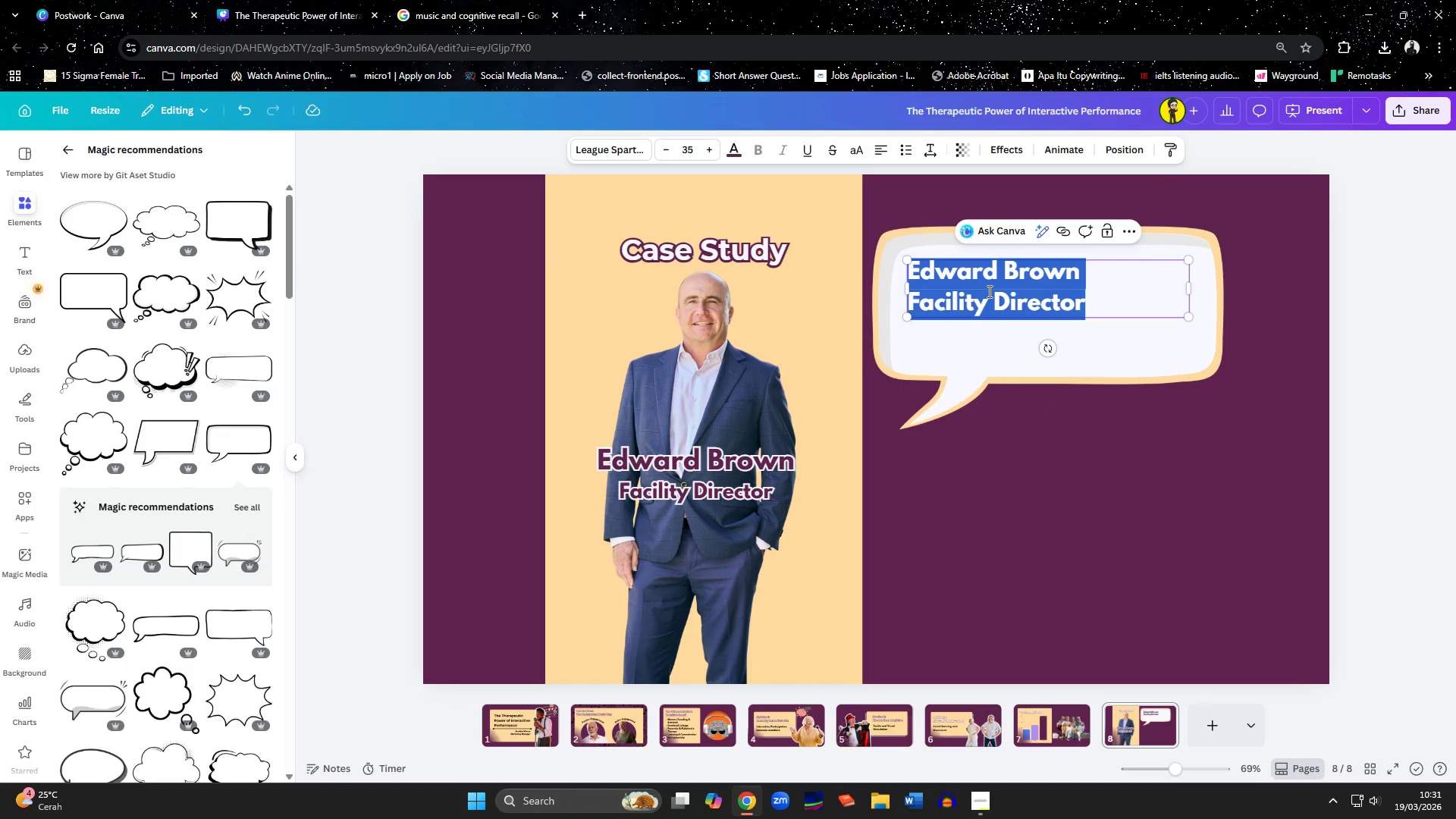 
type(To)
key(Backspace)
type(his program helps)
key(Backspace)
key(Backspace)
key(Backspace)
key(Backspace)
type(as e)
key(Backspace)
type(helped members)
 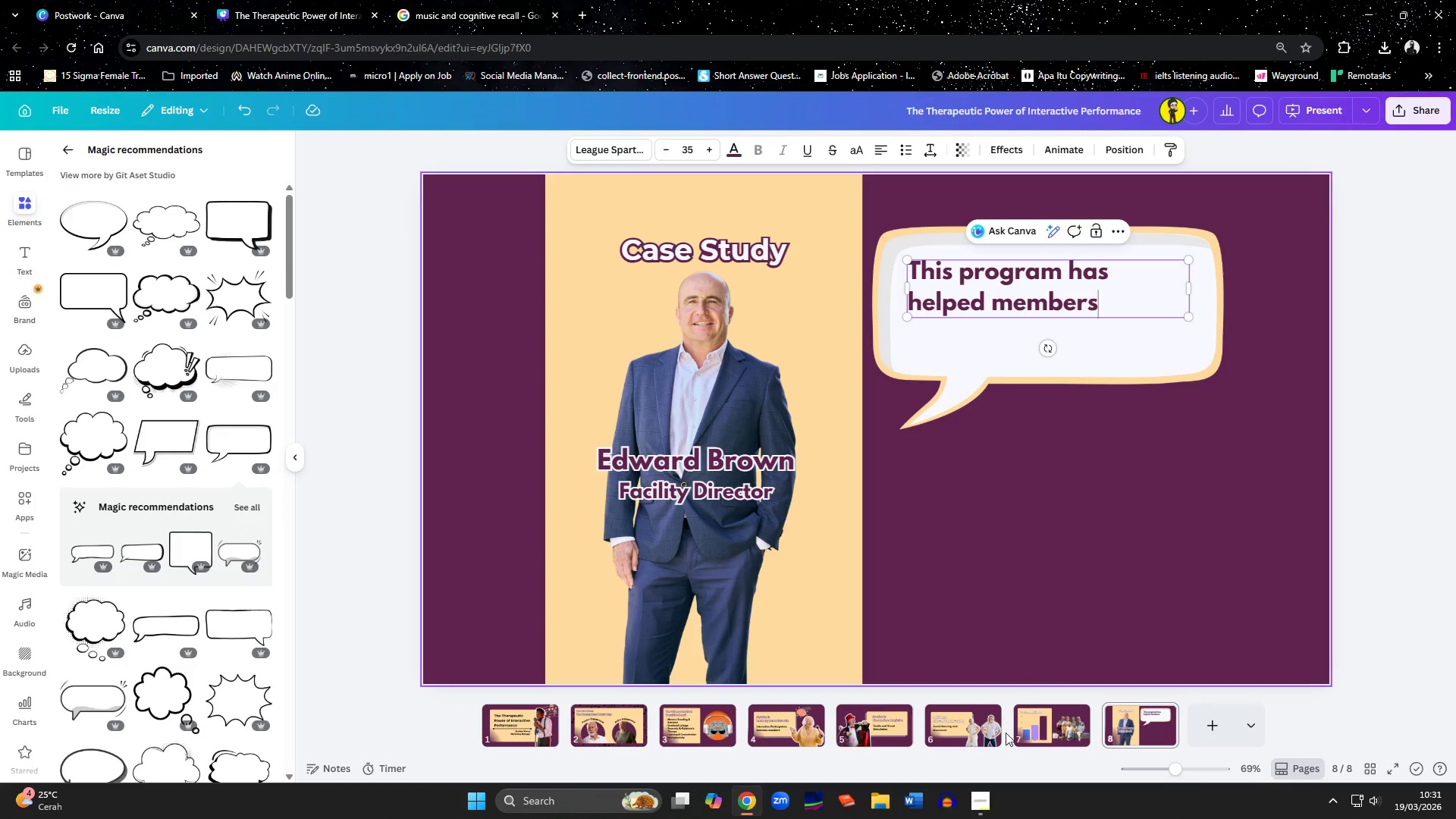 
left_click([980, 791])